 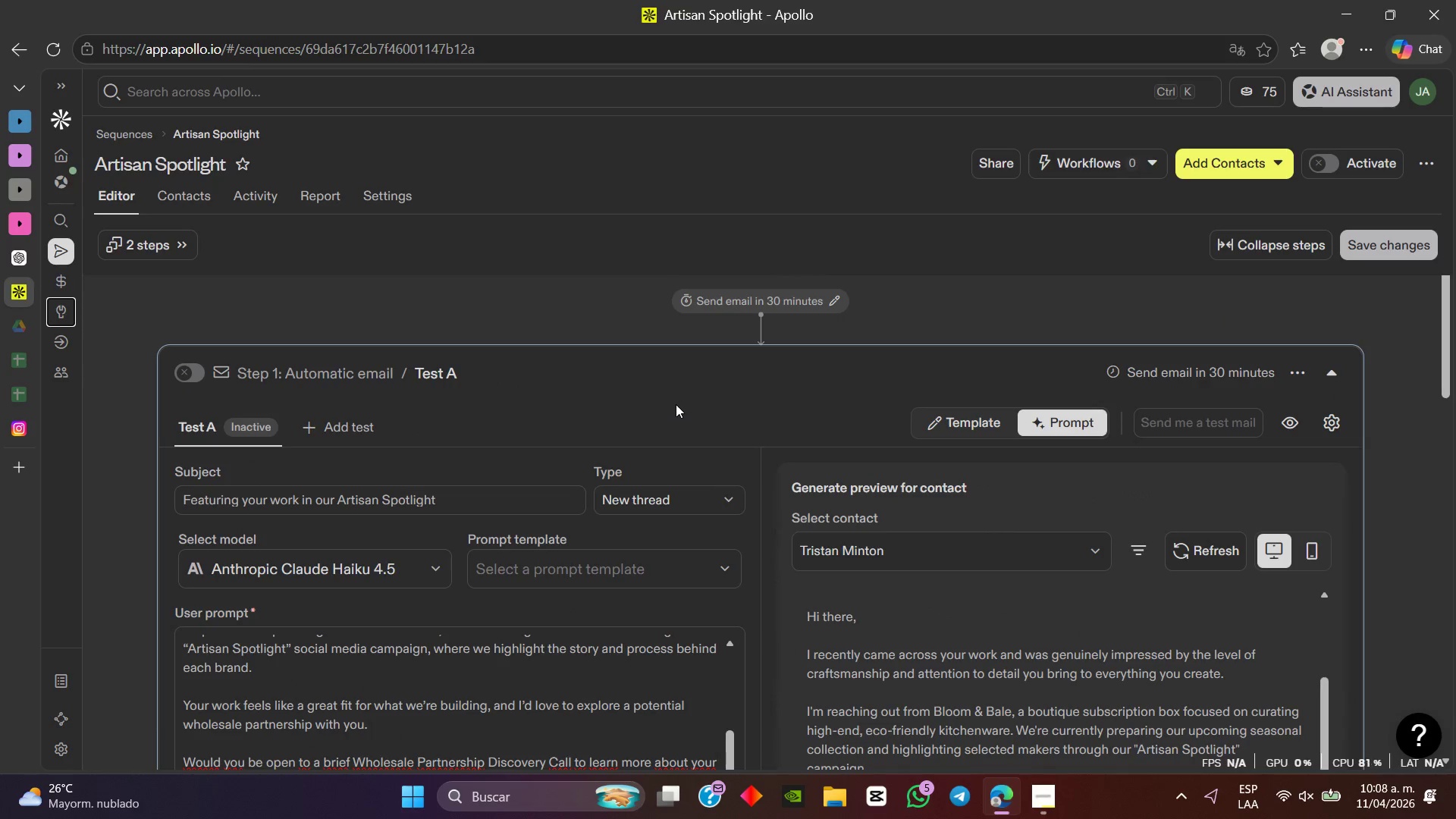 
scroll: coordinate [698, 539], scroll_direction: up, amount: 4.0
 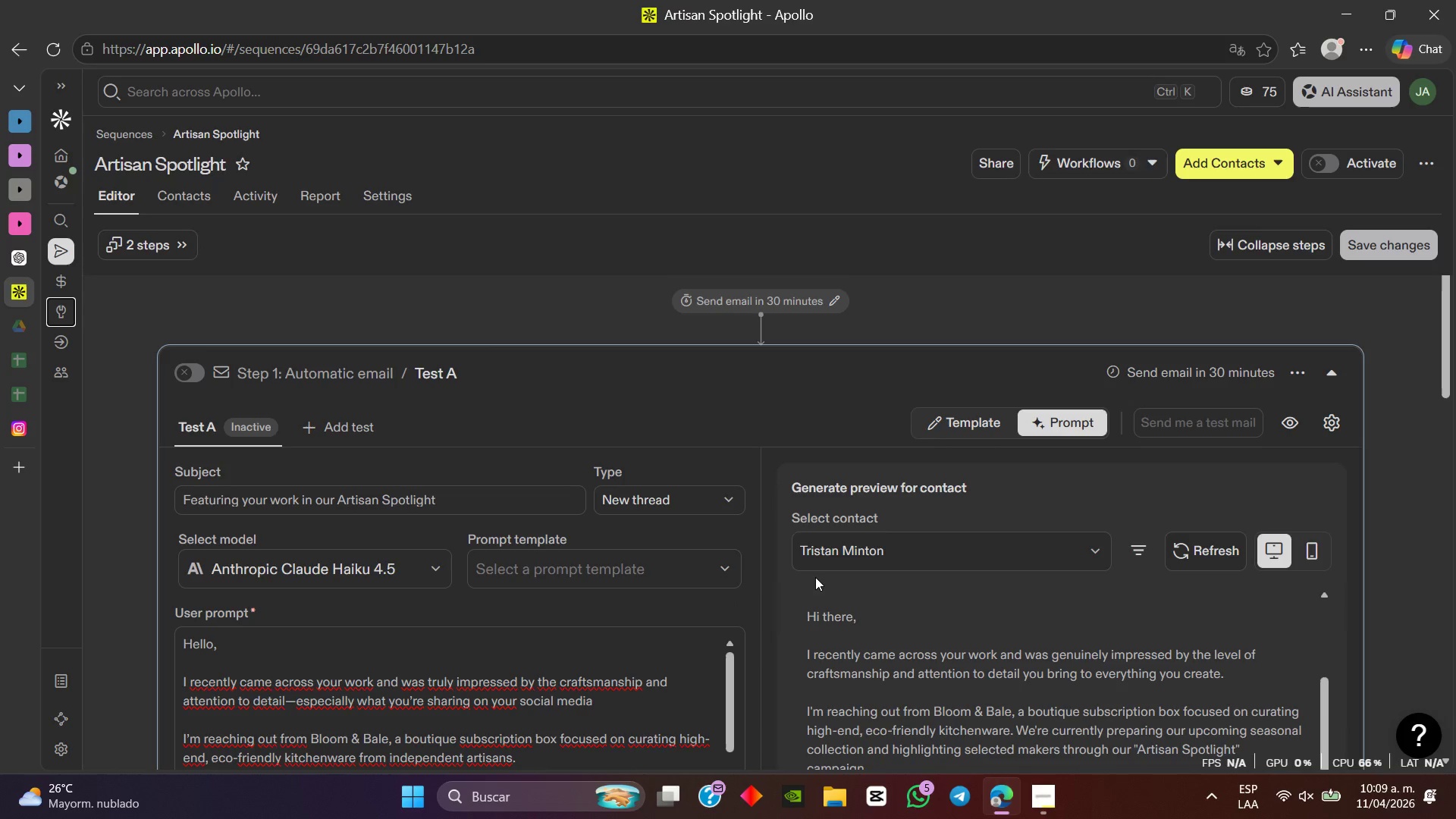 
scroll: coordinate [822, 581], scroll_direction: down, amount: 2.0
 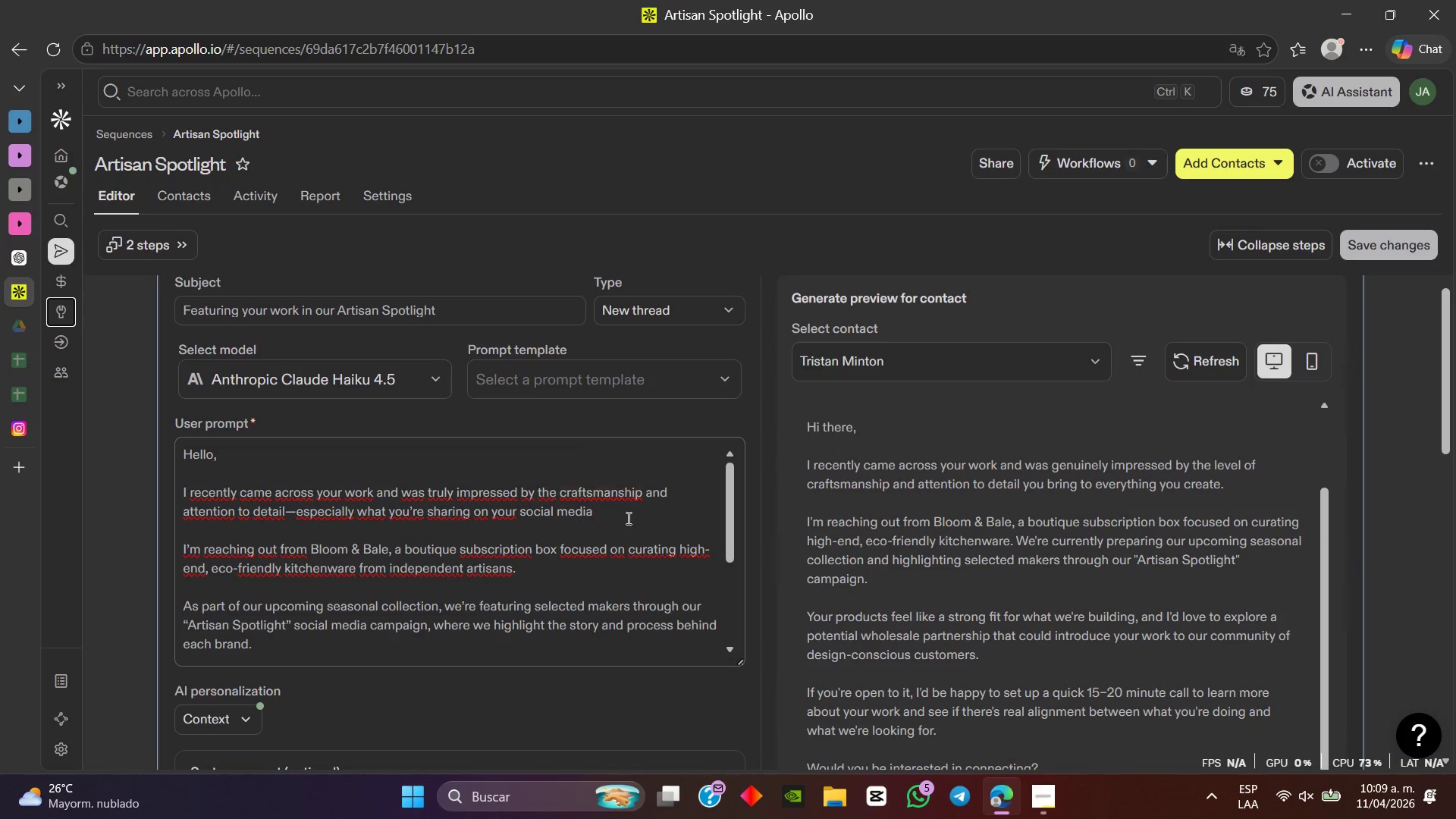 
left_click([627, 518])
 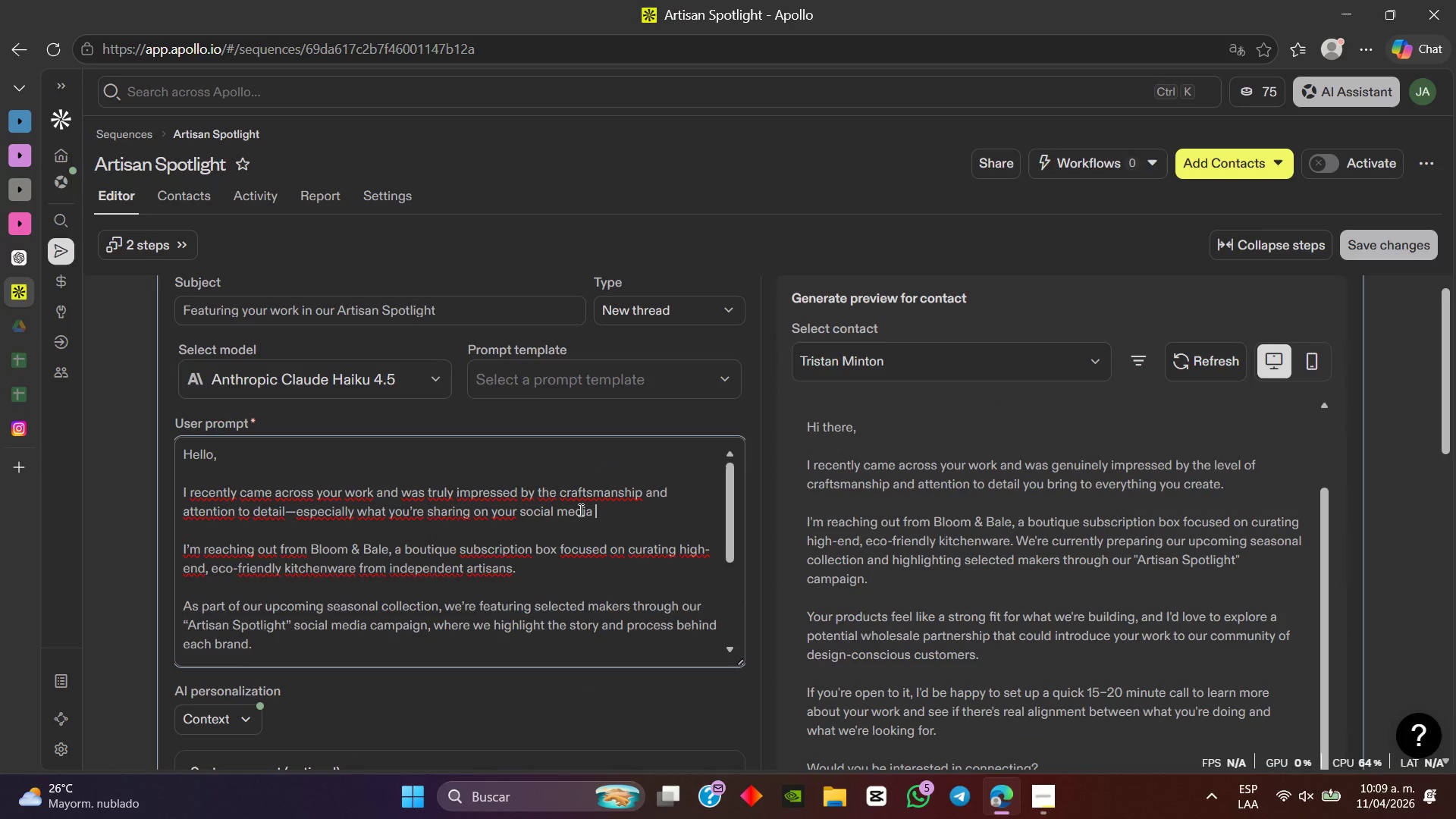 
key(Alt+Control+2)
 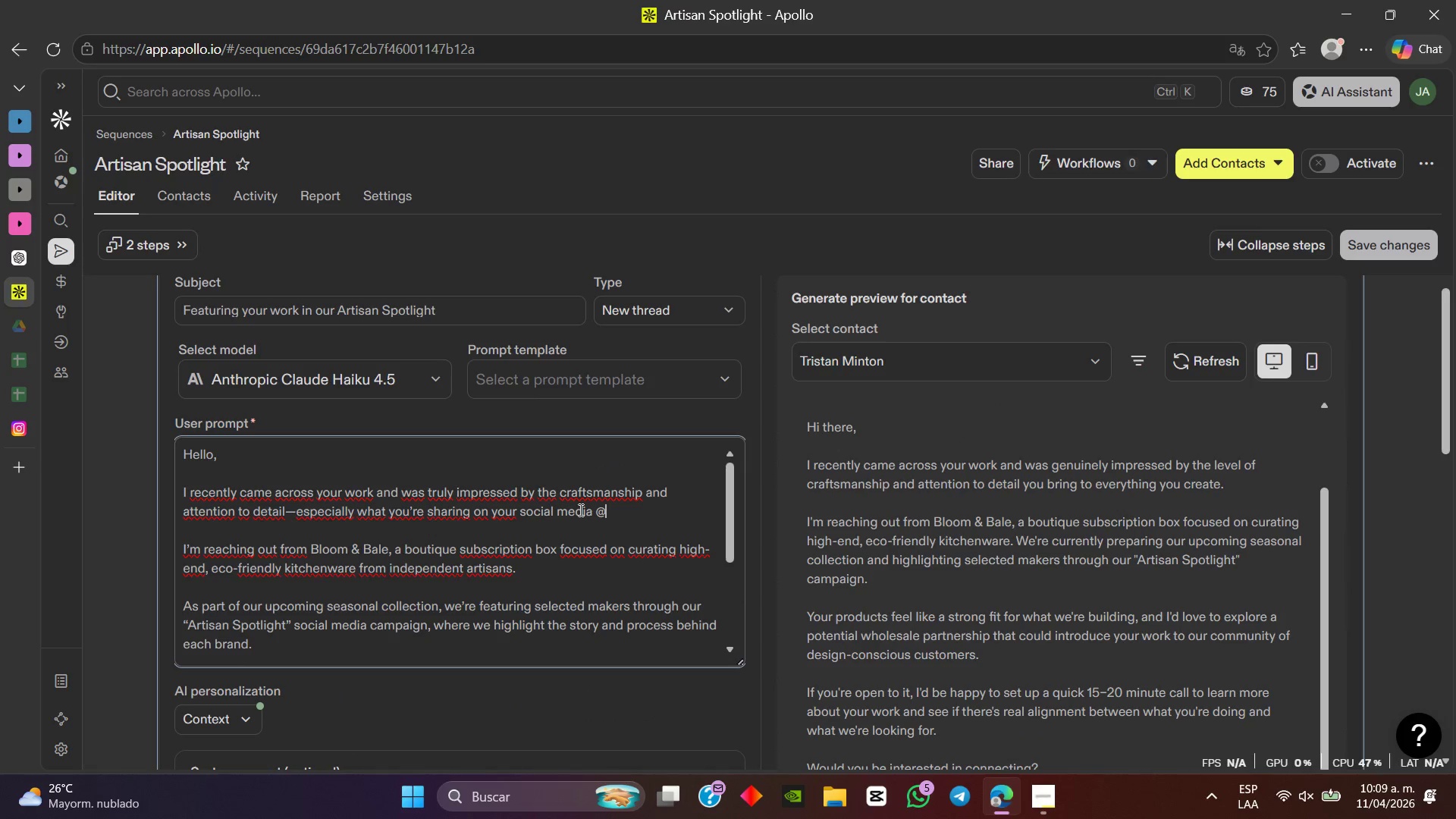 
key(Alt+Control+Q)
 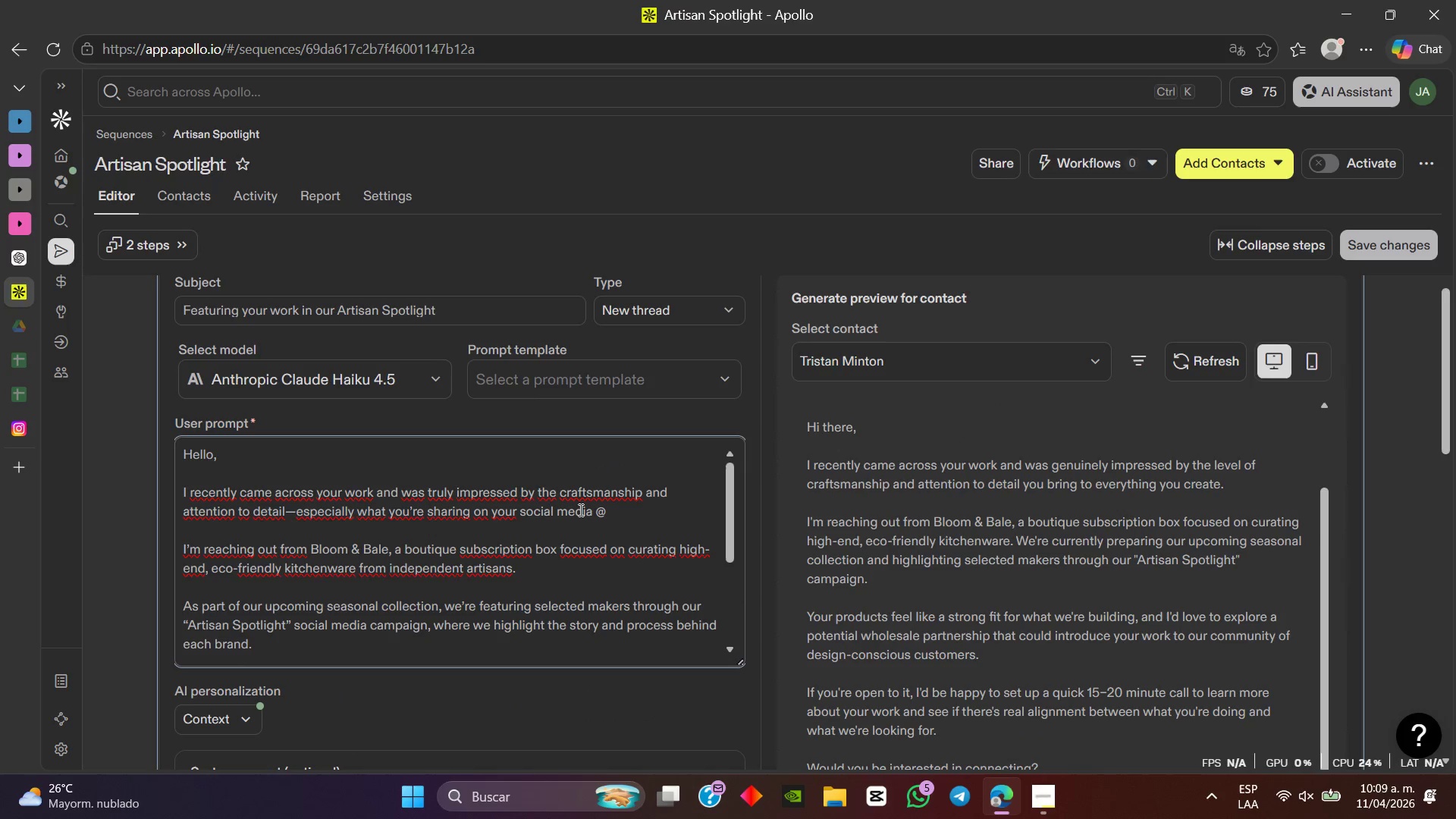 
type(blomm)
key(Backspace)
type(_B)
key(Backspace)
type(bl)
key(Backspace)
type(ale)
 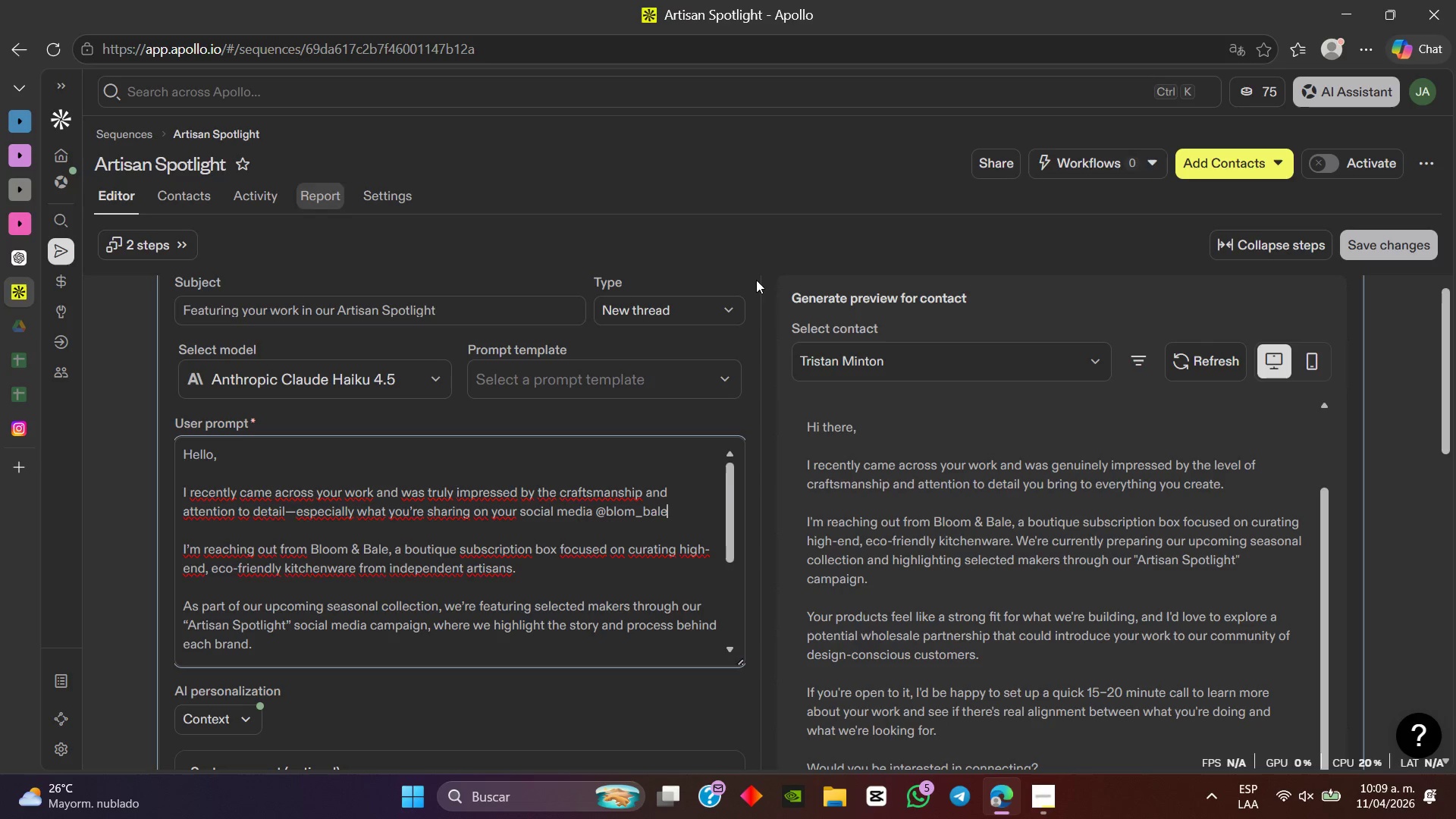 
scroll: coordinate [639, 603], scroll_direction: down, amount: 4.0
 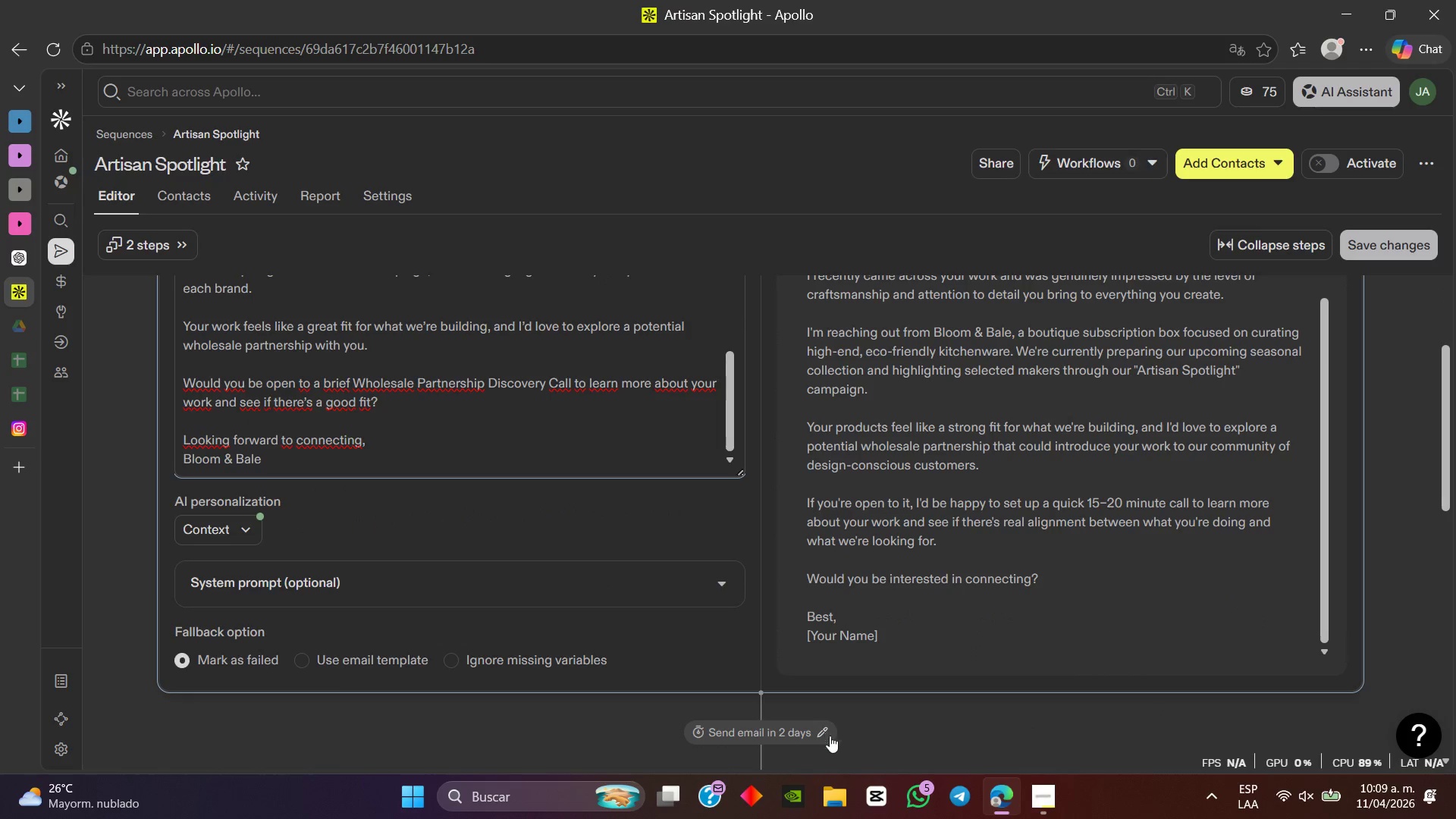 
scroll: coordinate [1148, 599], scroll_direction: up, amount: 3.0
 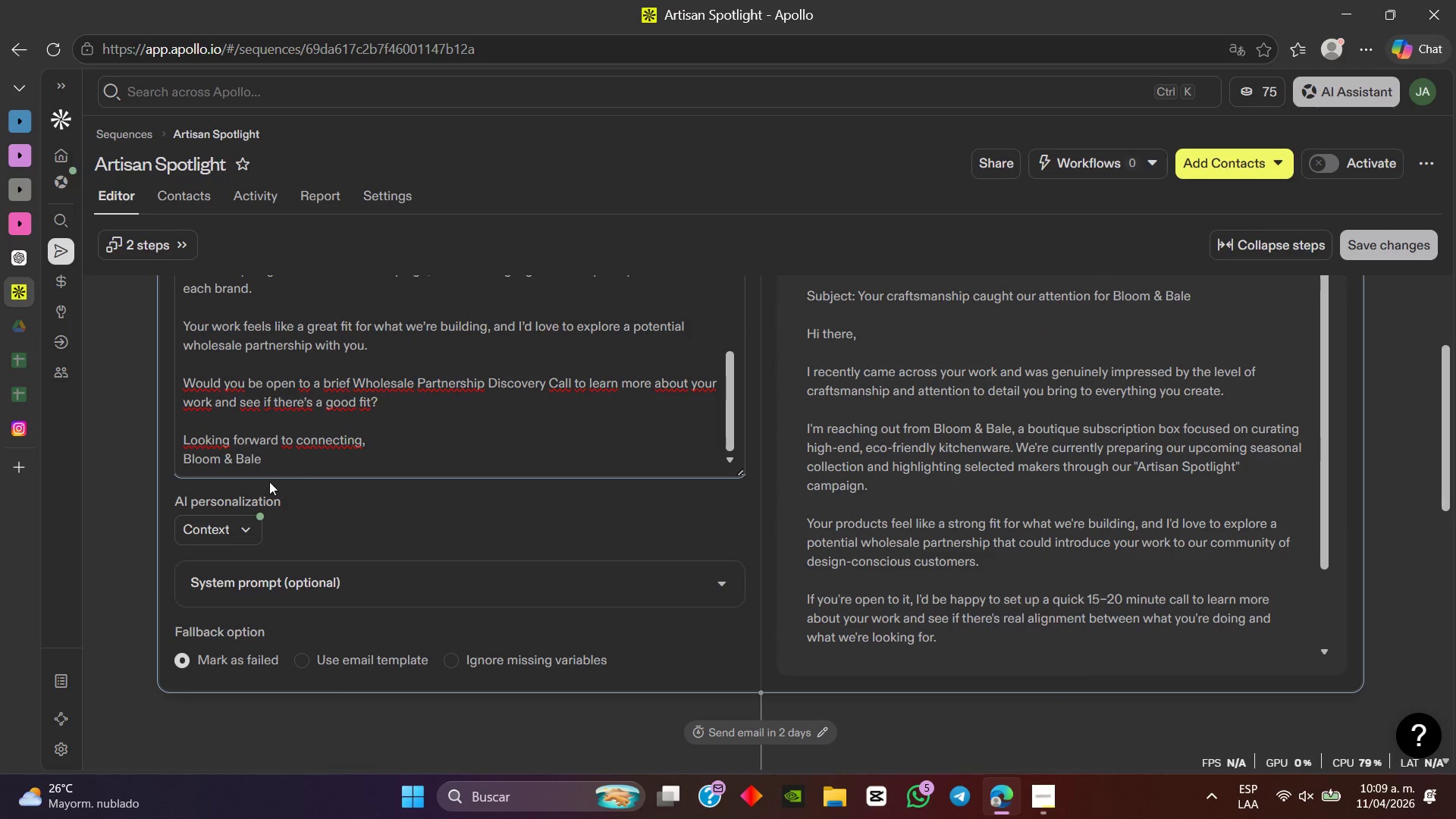 
scroll: coordinate [915, 504], scroll_direction: down, amount: 11.0
 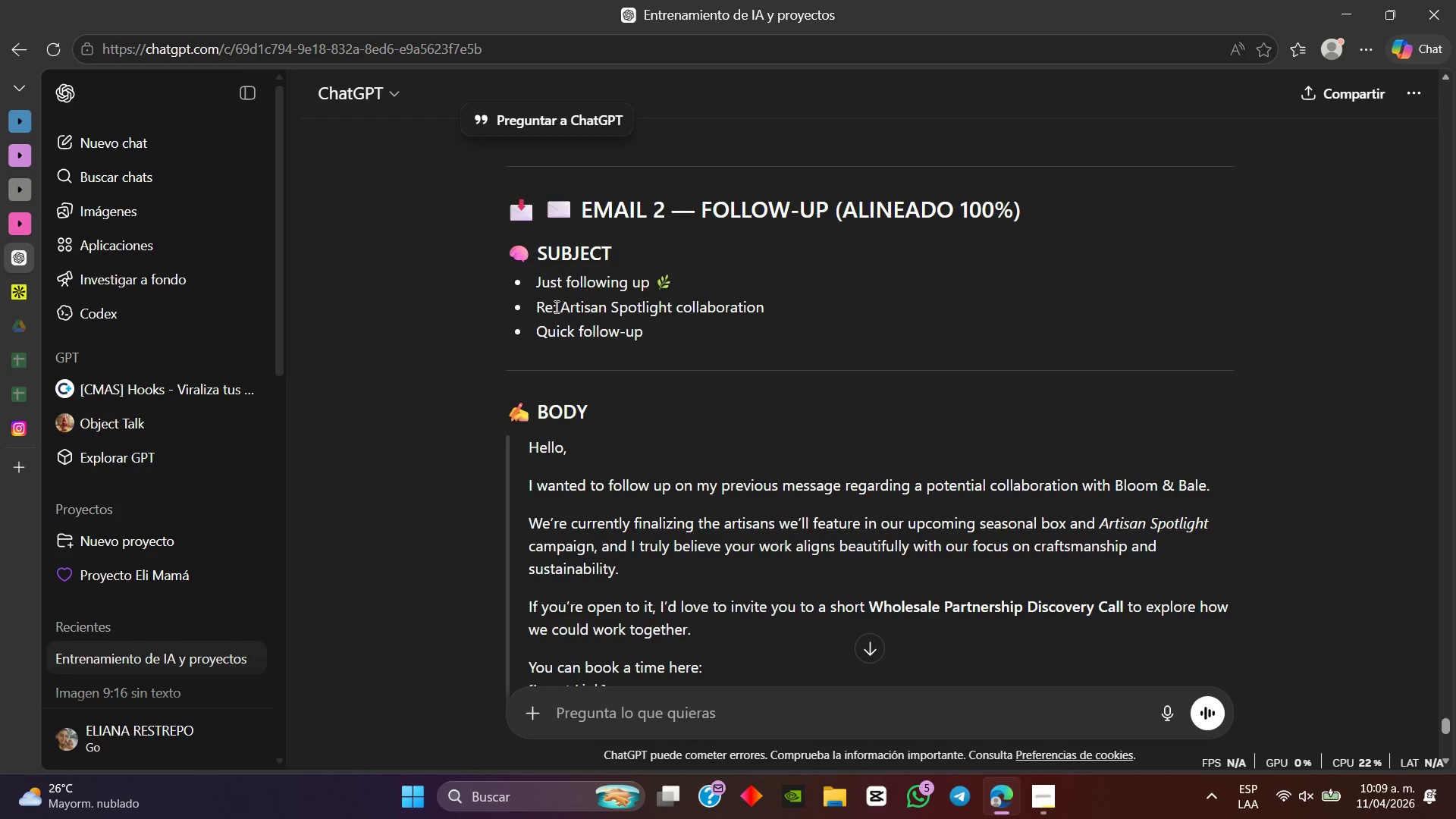 
left_click_drag(start_coordinate=[561, 306], to_coordinate=[844, 306])
 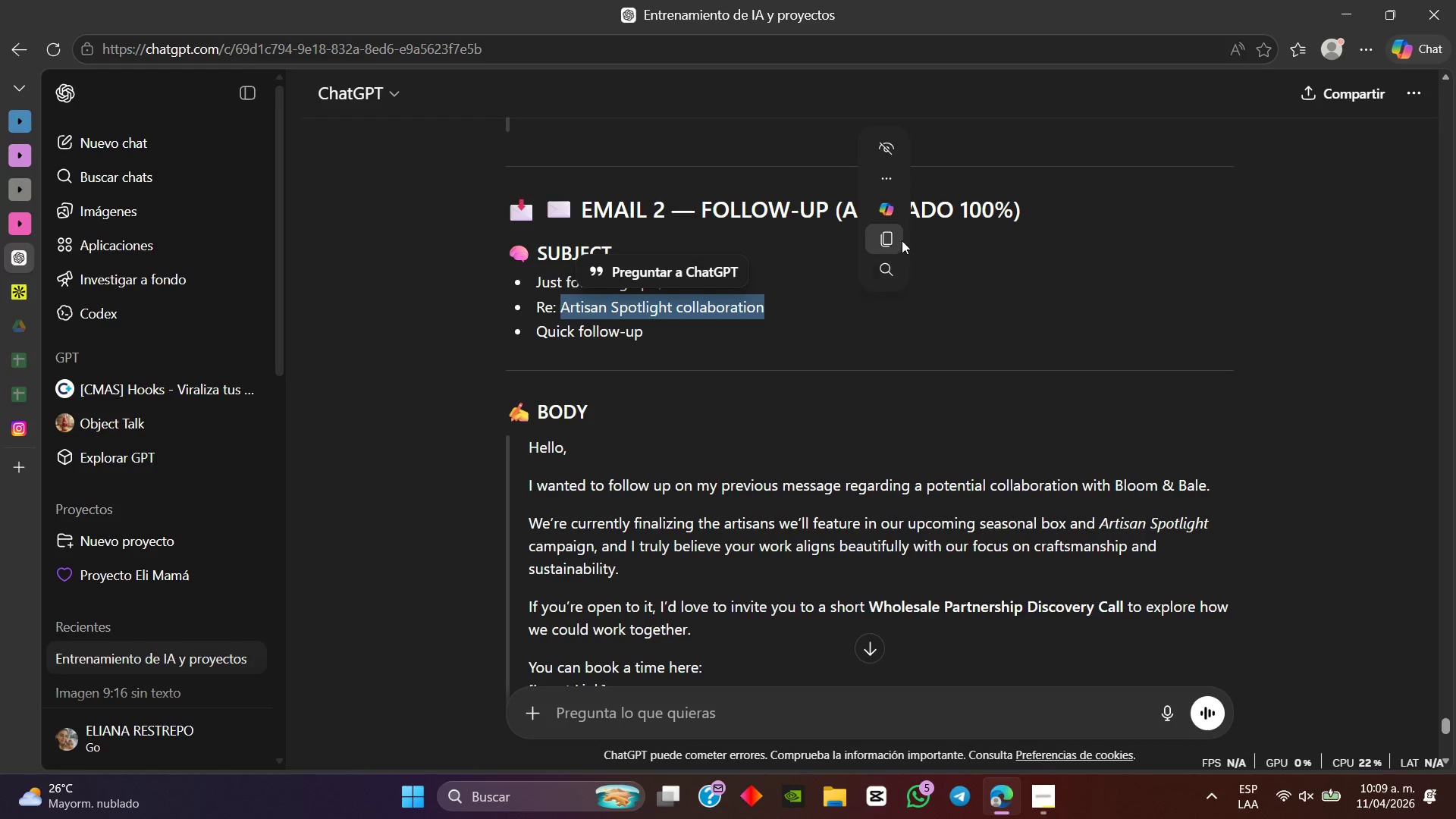 
left_click([902, 240])
 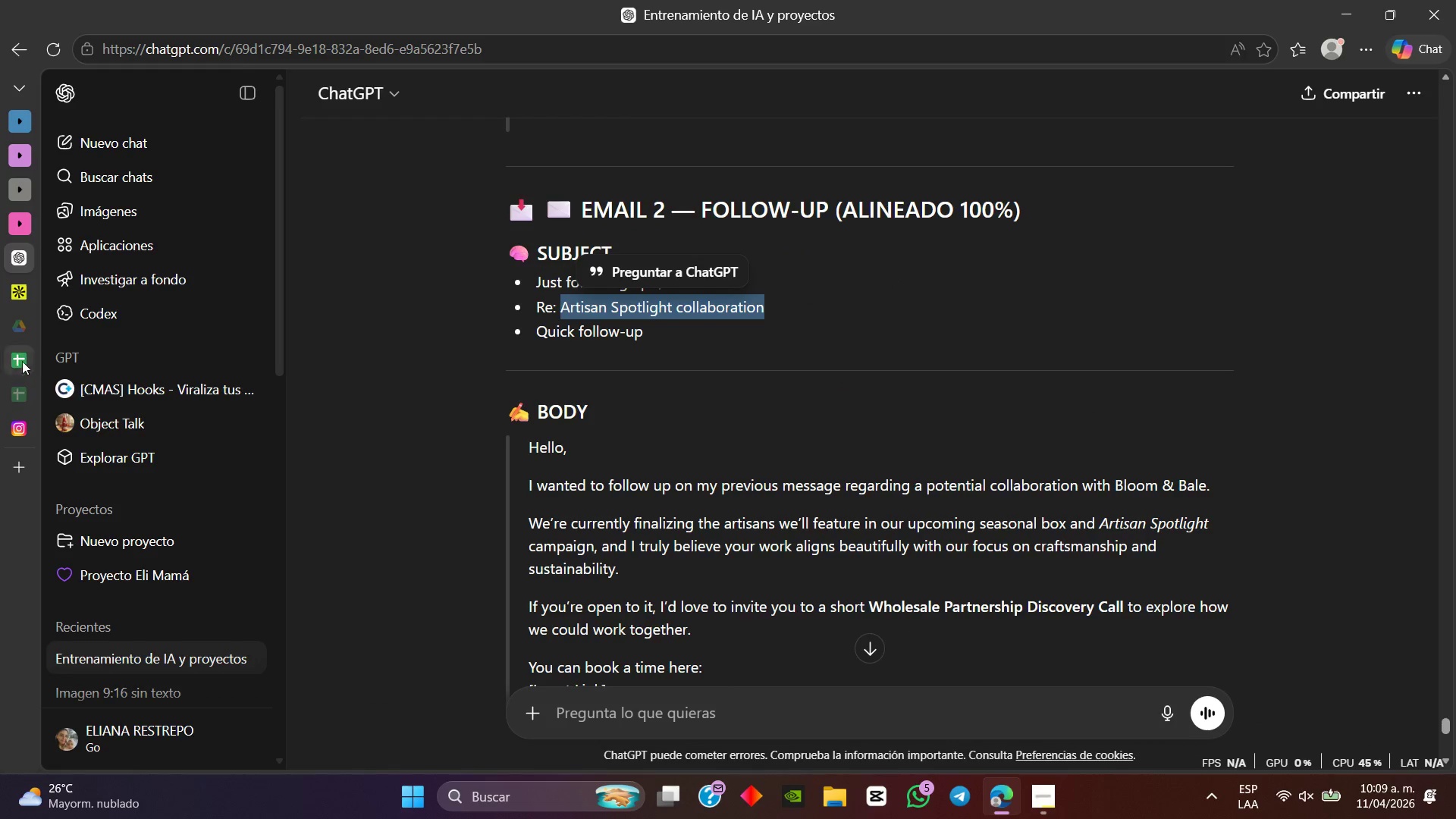 
left_click([32, 289])
 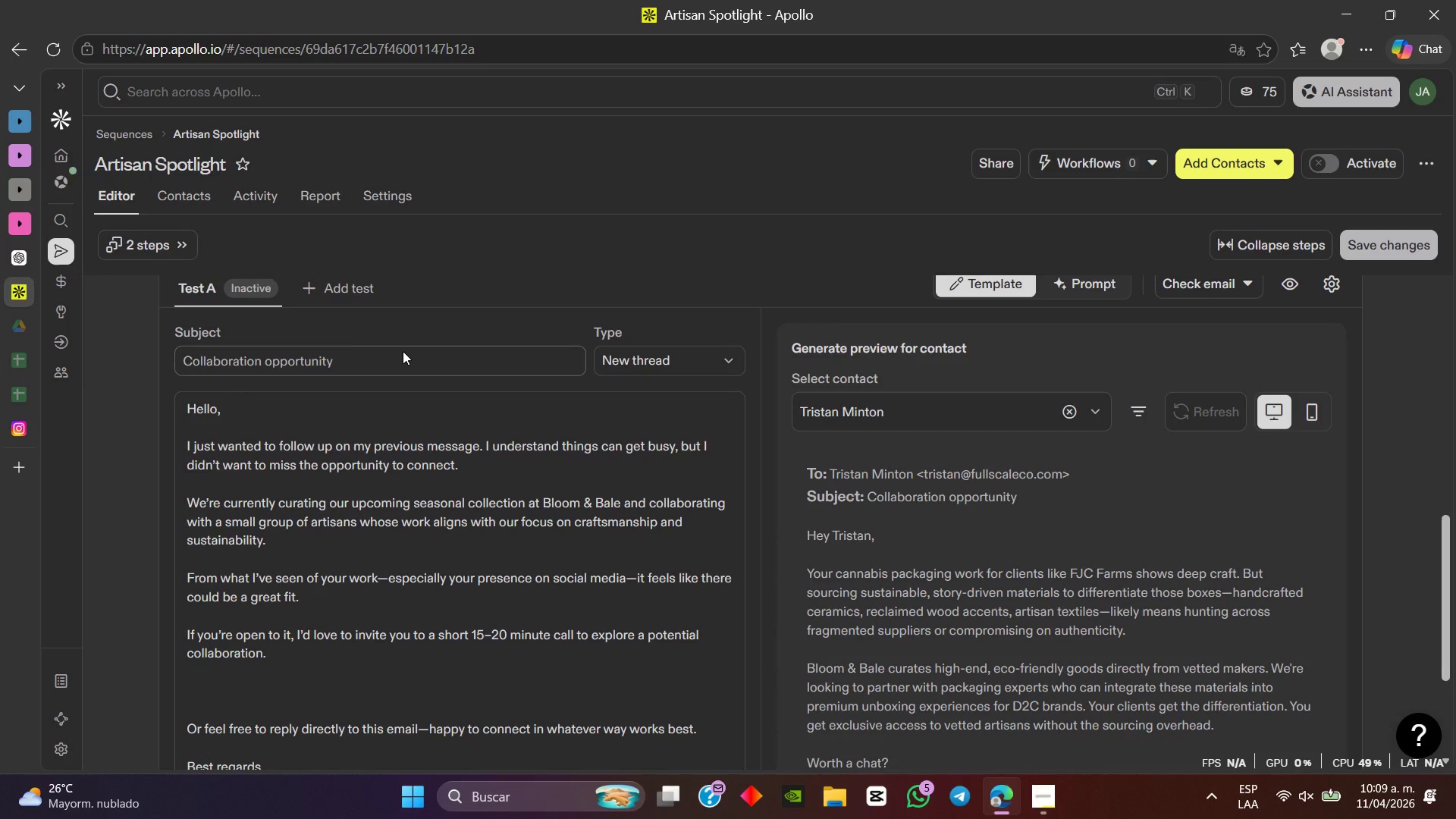 
left_click([403, 351])
 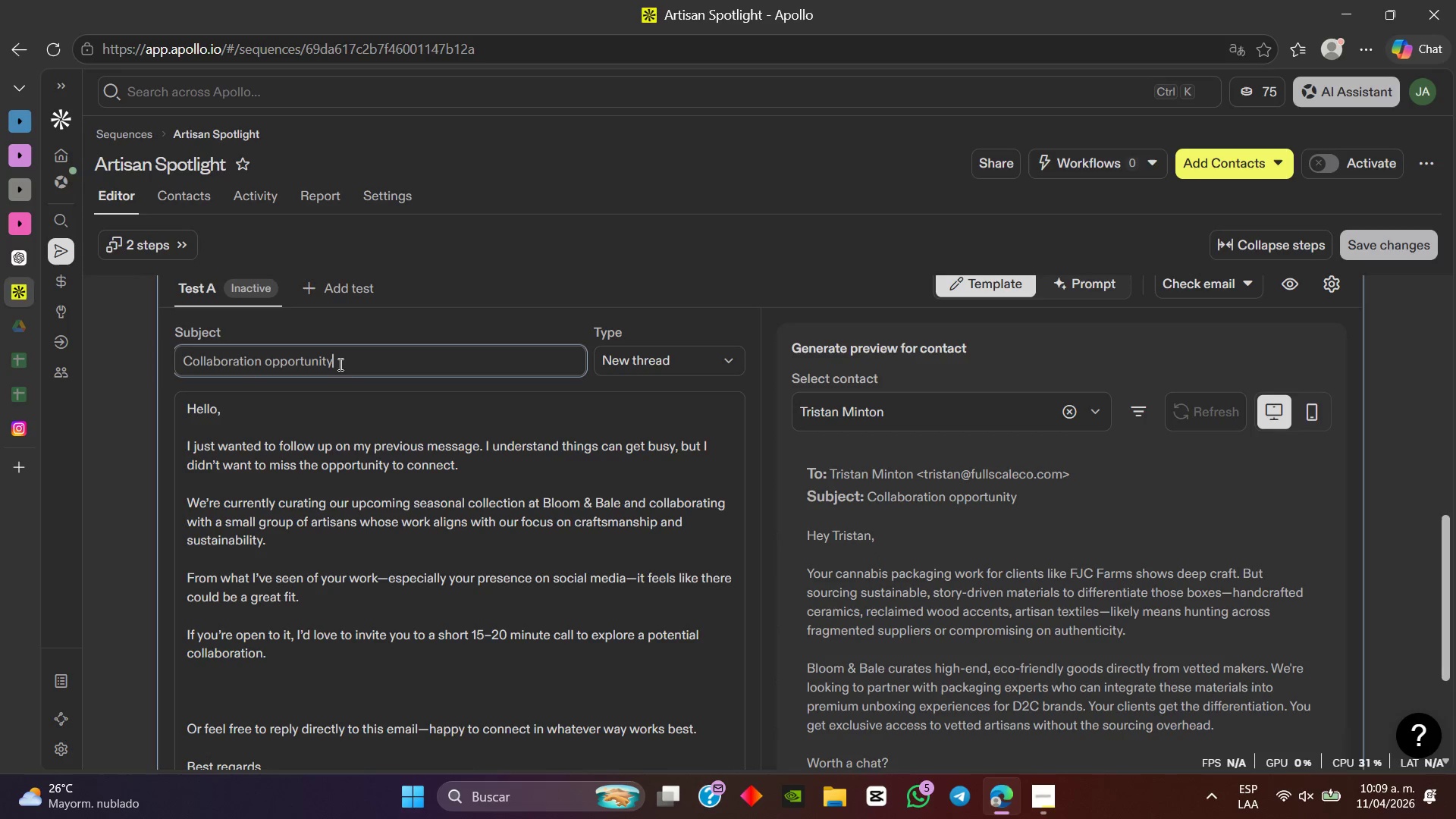 
left_click_drag(start_coordinate=[384, 361], to_coordinate=[127, 350])
 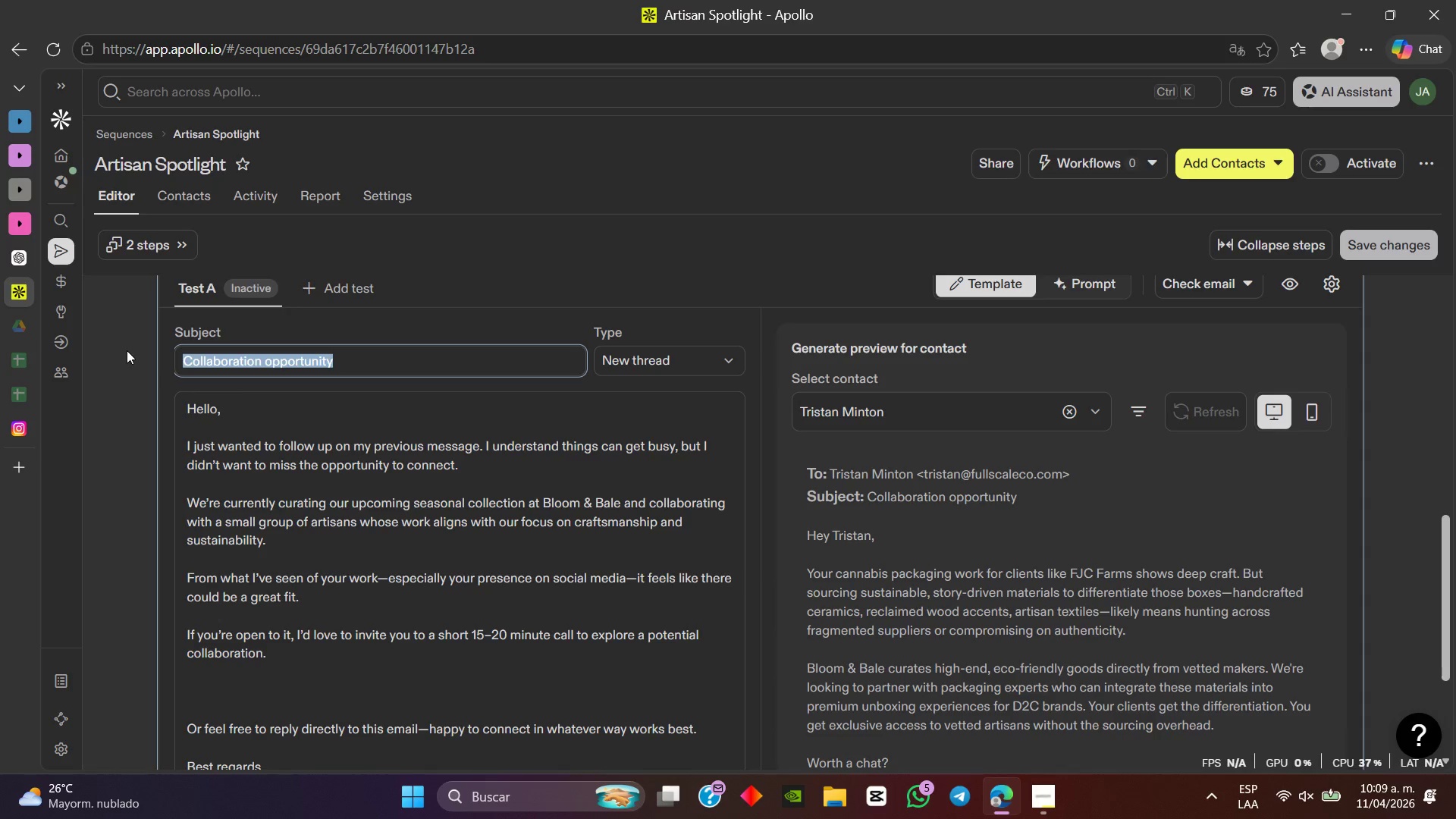 
key(Control+V)
 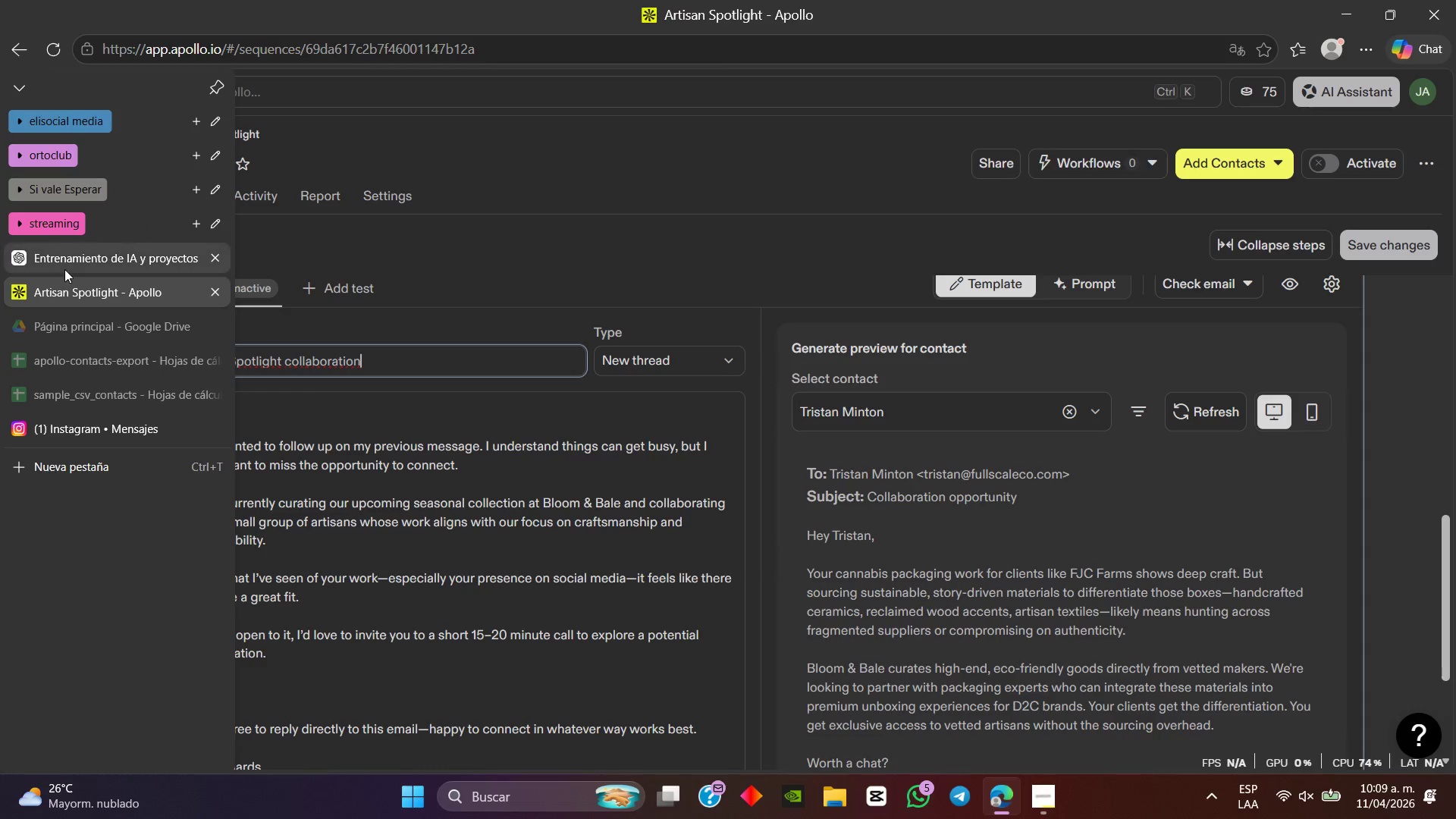 
left_click([67, 264])
 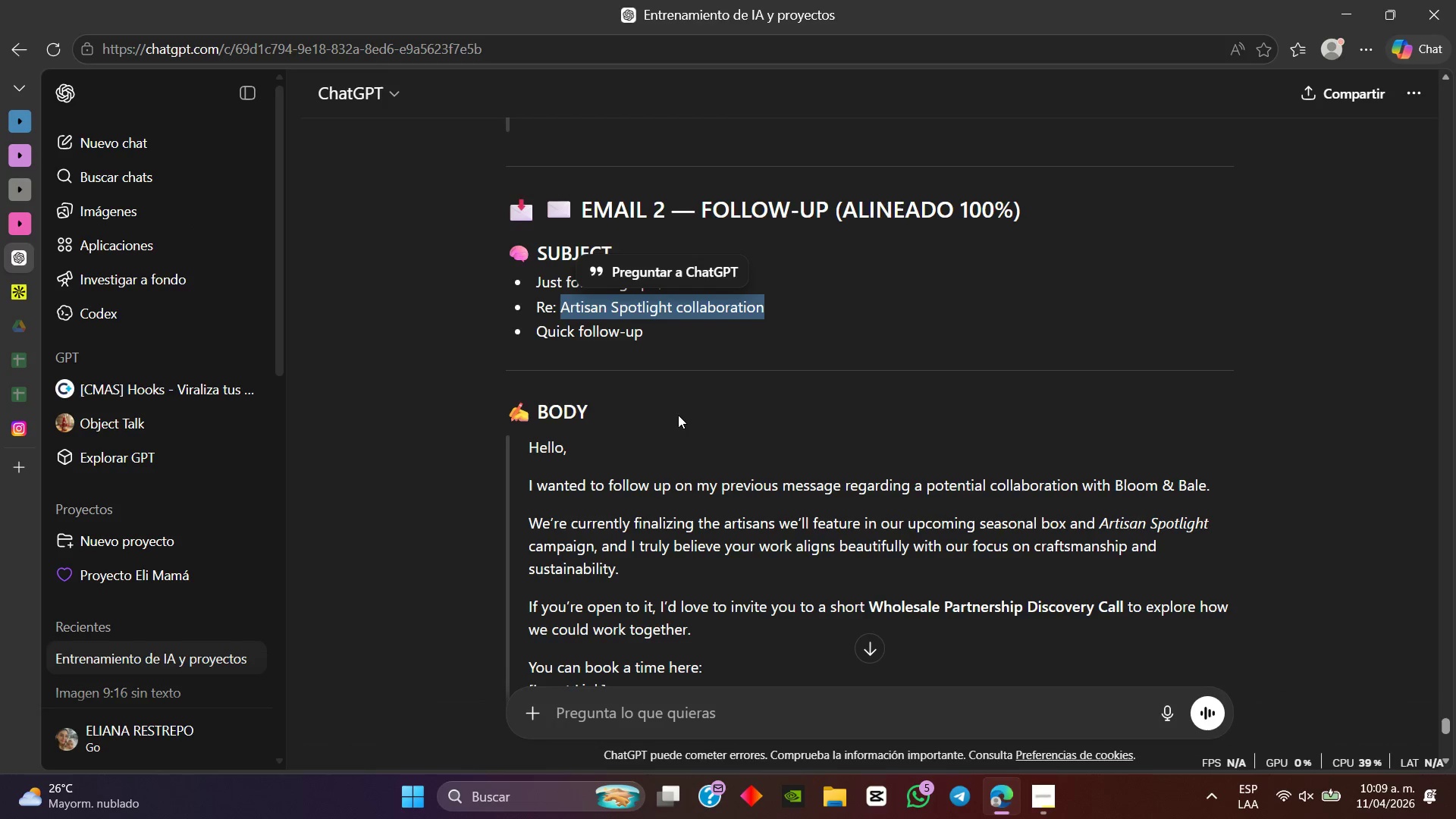 
scroll: coordinate [679, 416], scroll_direction: down, amount: 2.0
 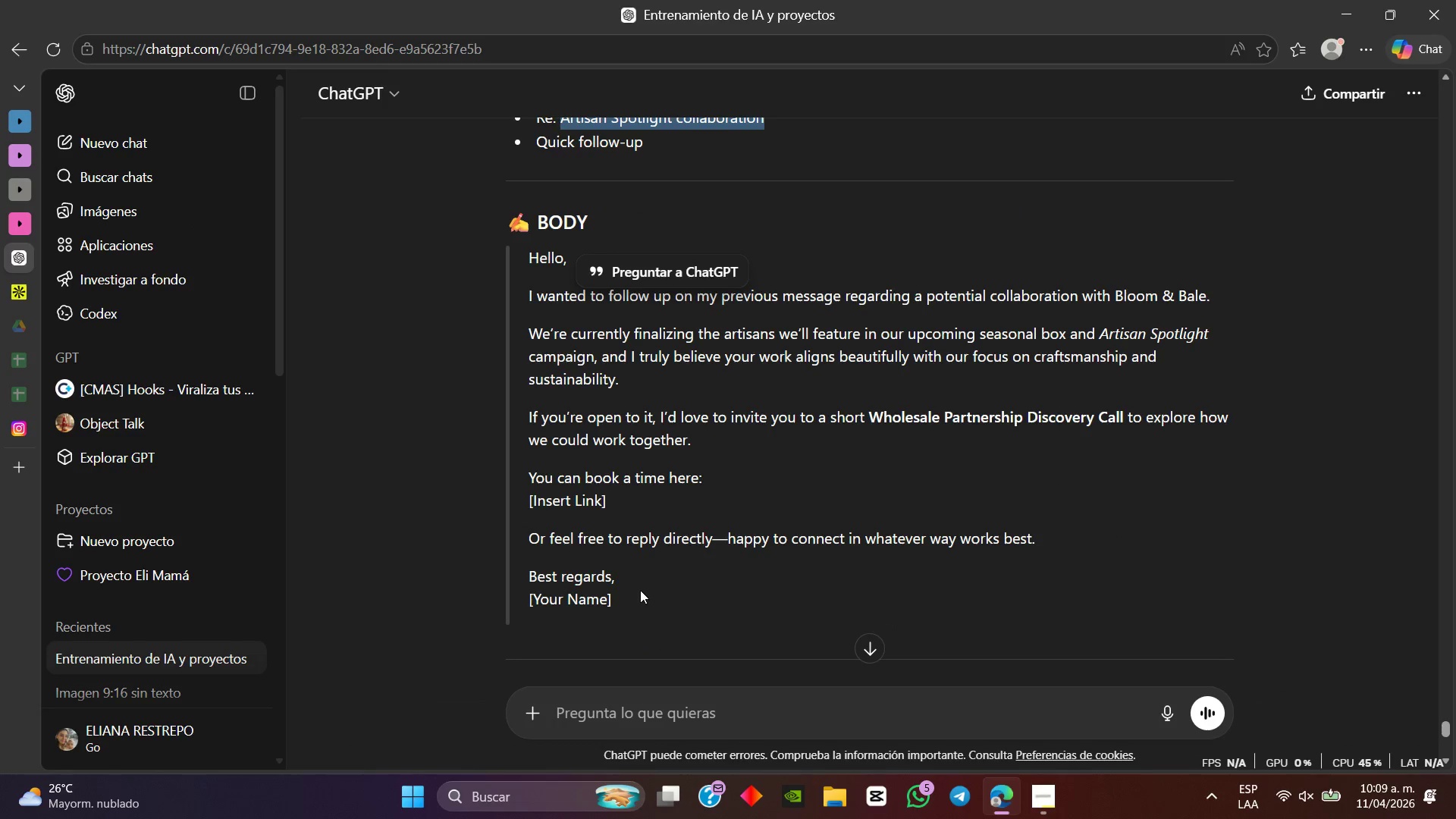 
left_click_drag(start_coordinate=[635, 595], to_coordinate=[522, 262])
 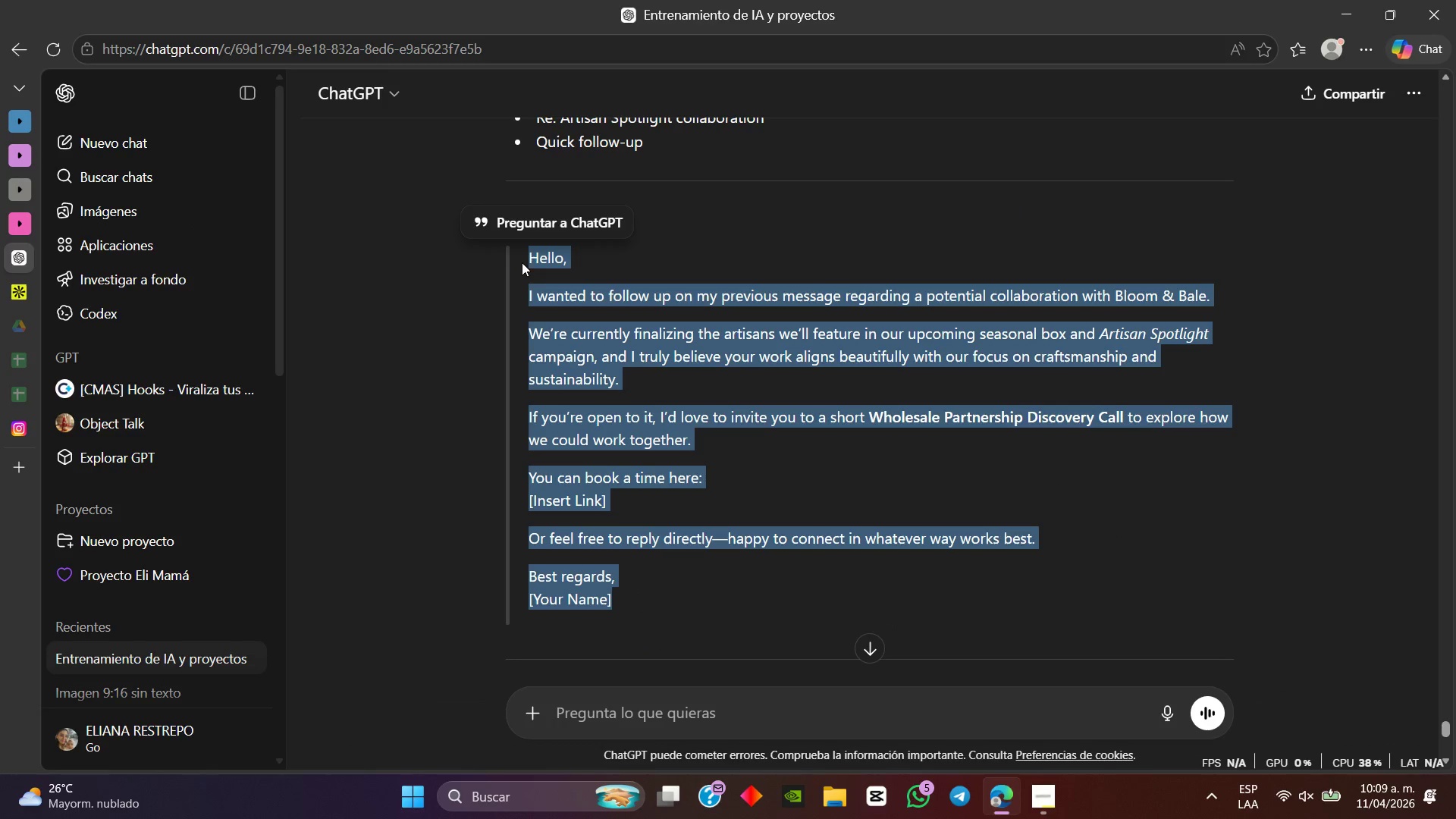 
key(Control+C)
 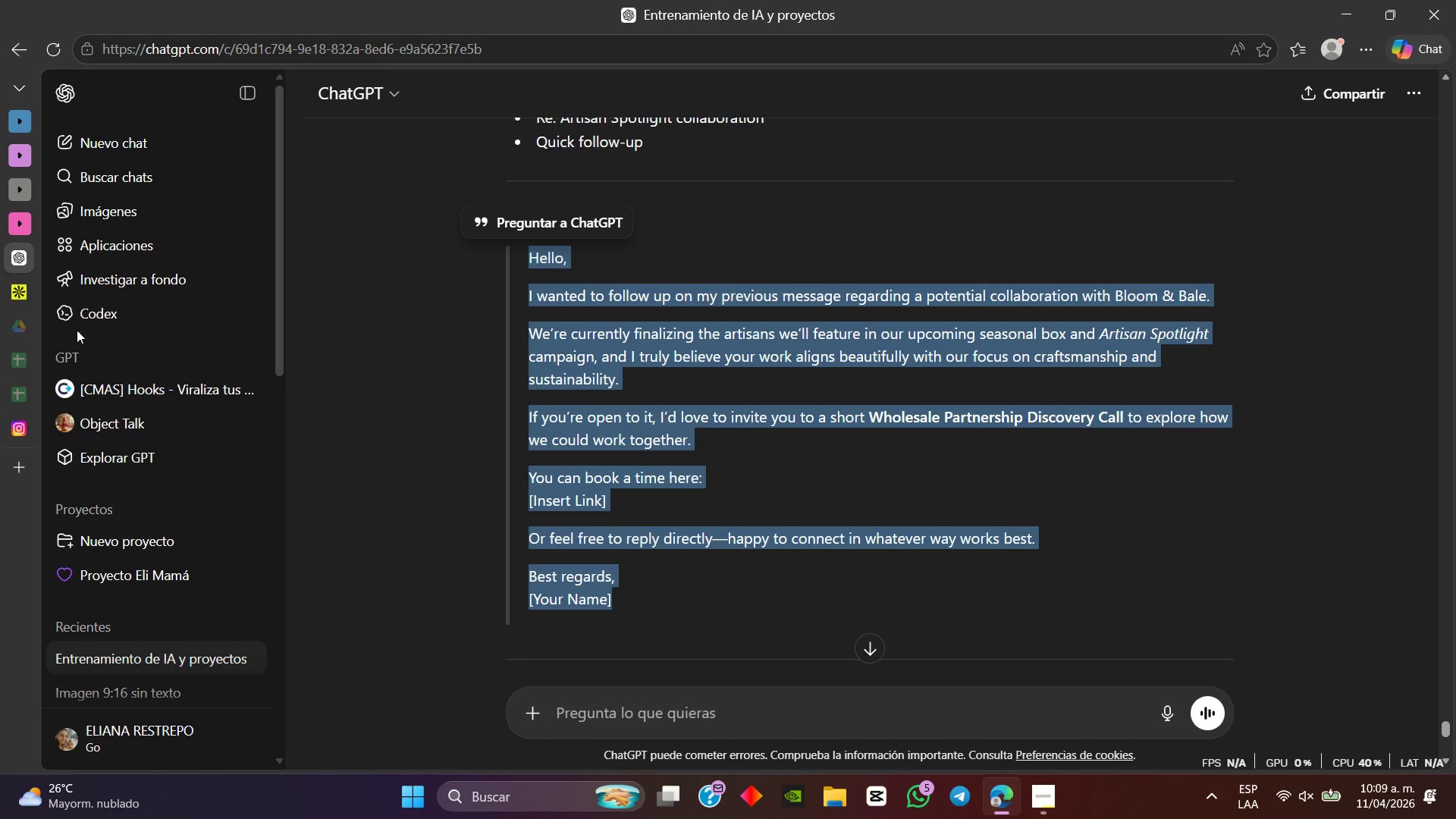 
key(Control+C)
 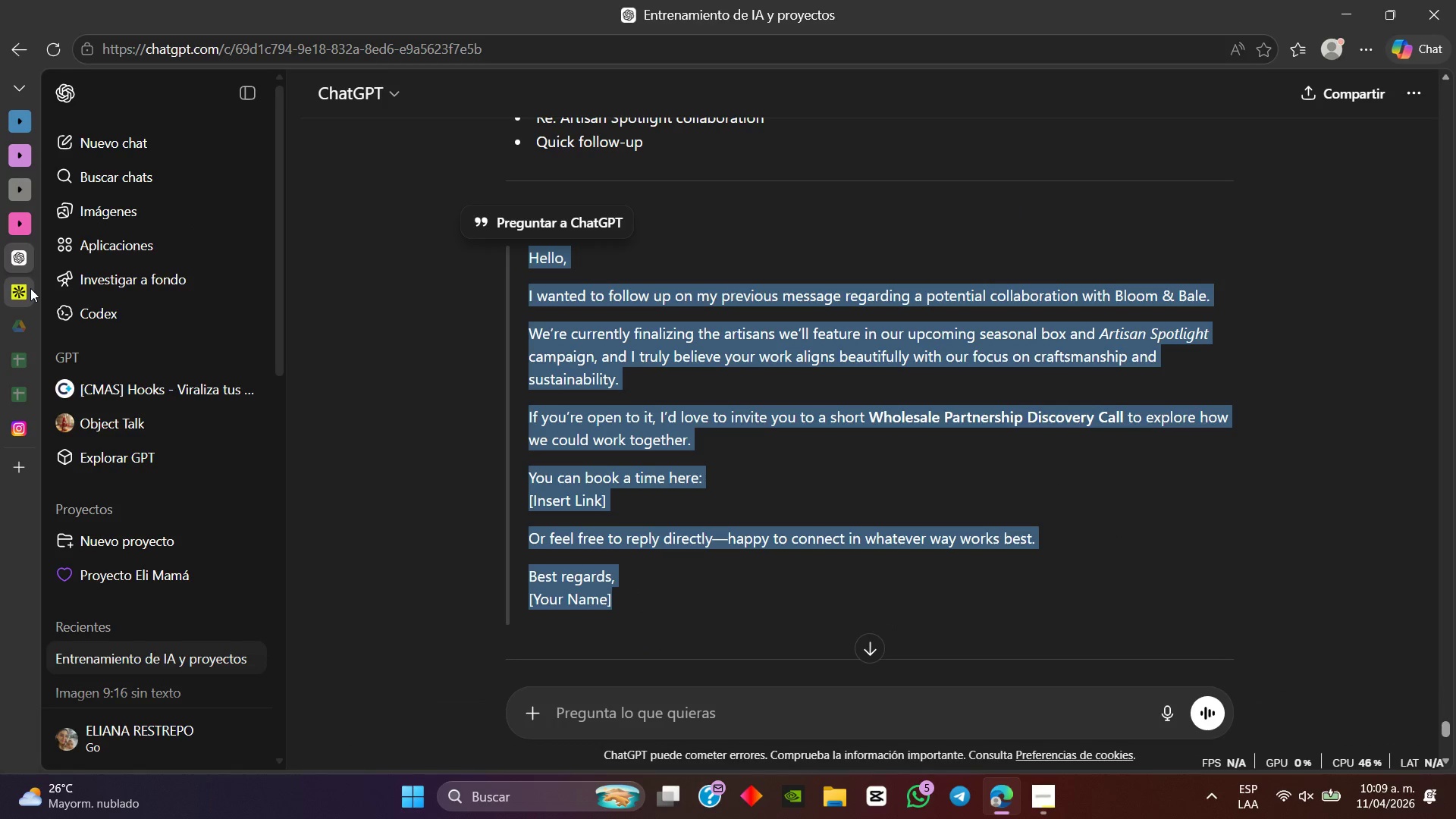 
left_click([30, 288])
 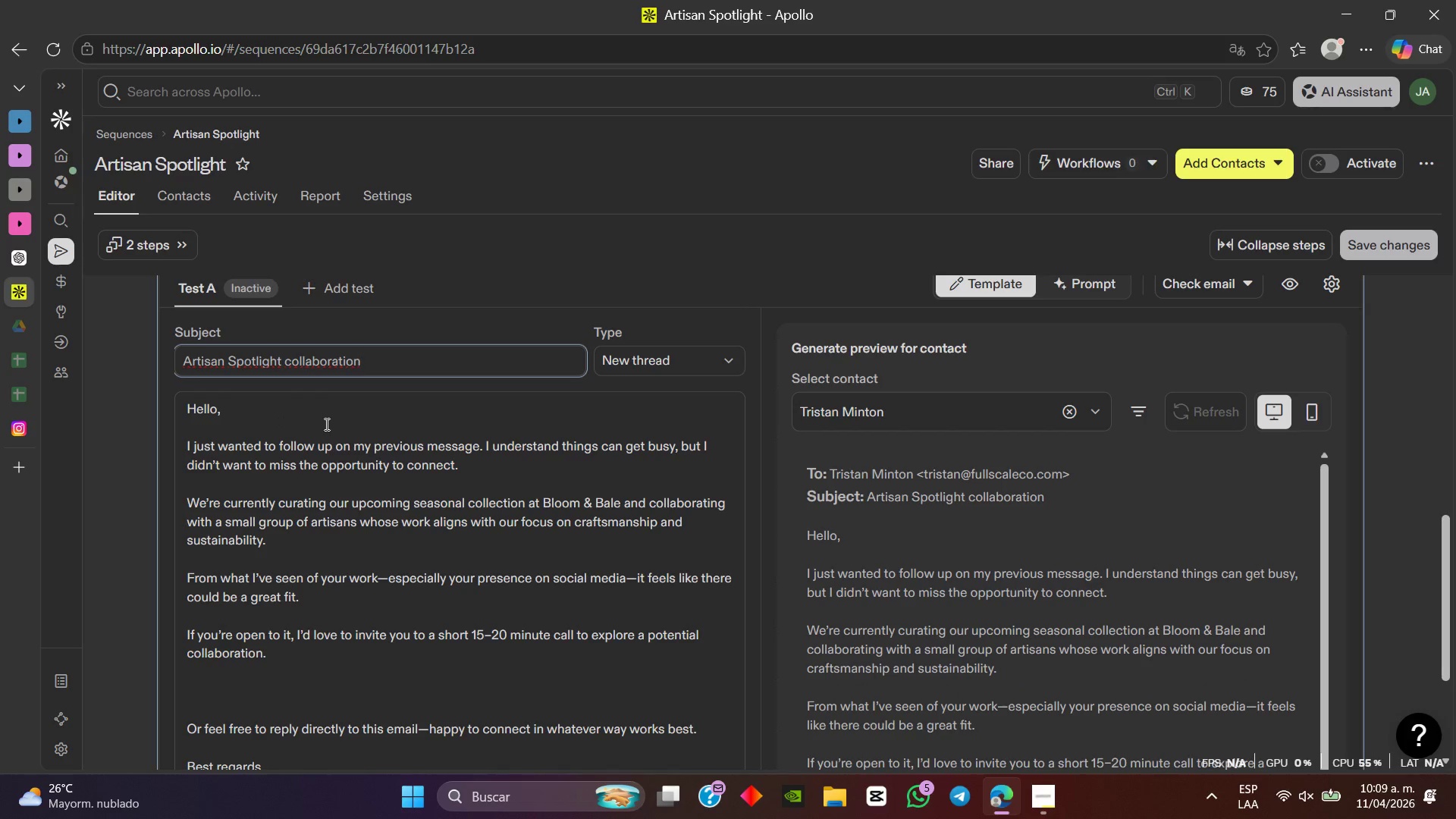 
scroll: coordinate [328, 424], scroll_direction: down, amount: 3.0
 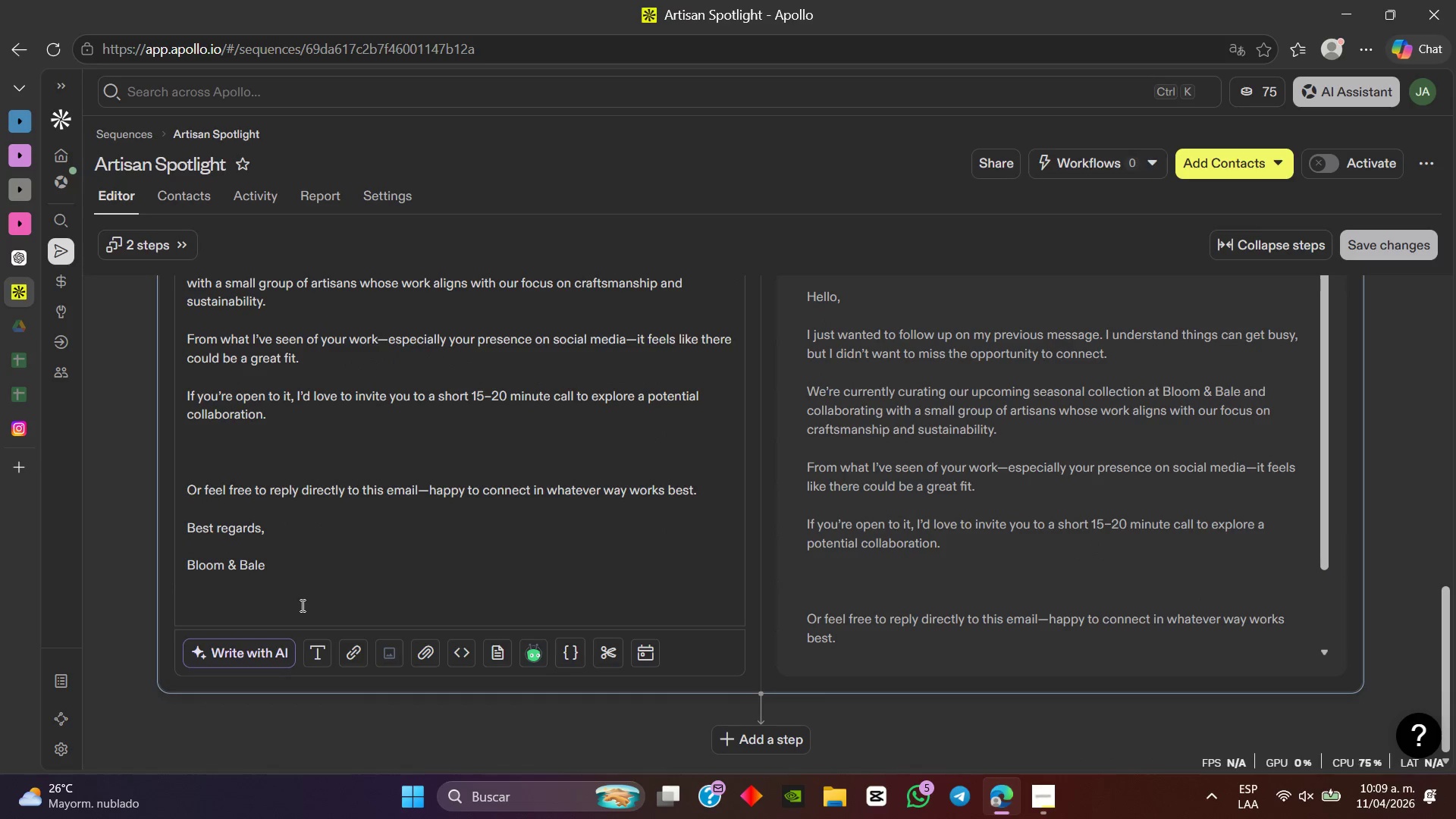 
left_click_drag(start_coordinate=[301, 605], to_coordinate=[177, 441])
 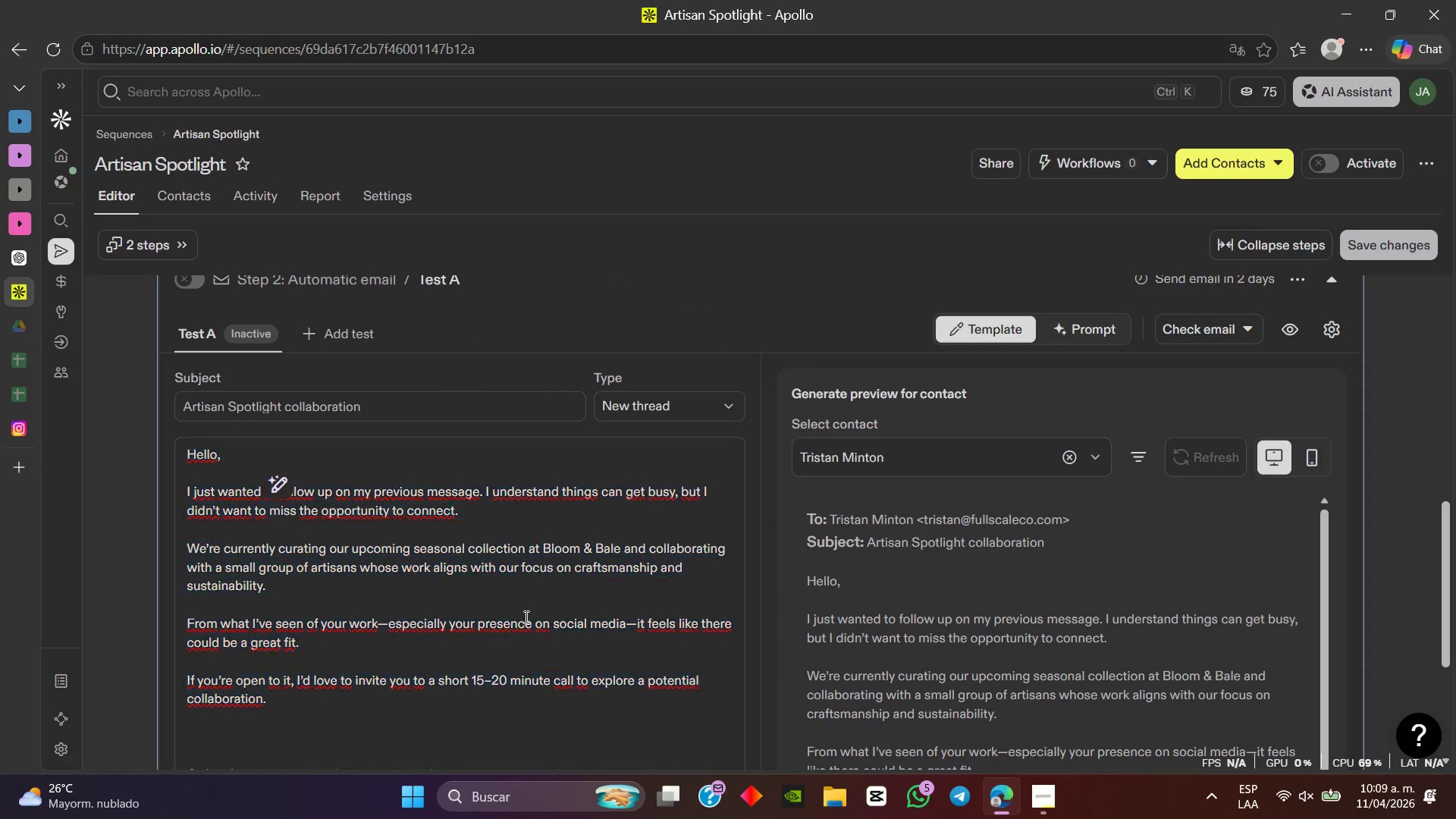 
scroll: coordinate [218, 406], scroll_direction: up, amount: 3.0
 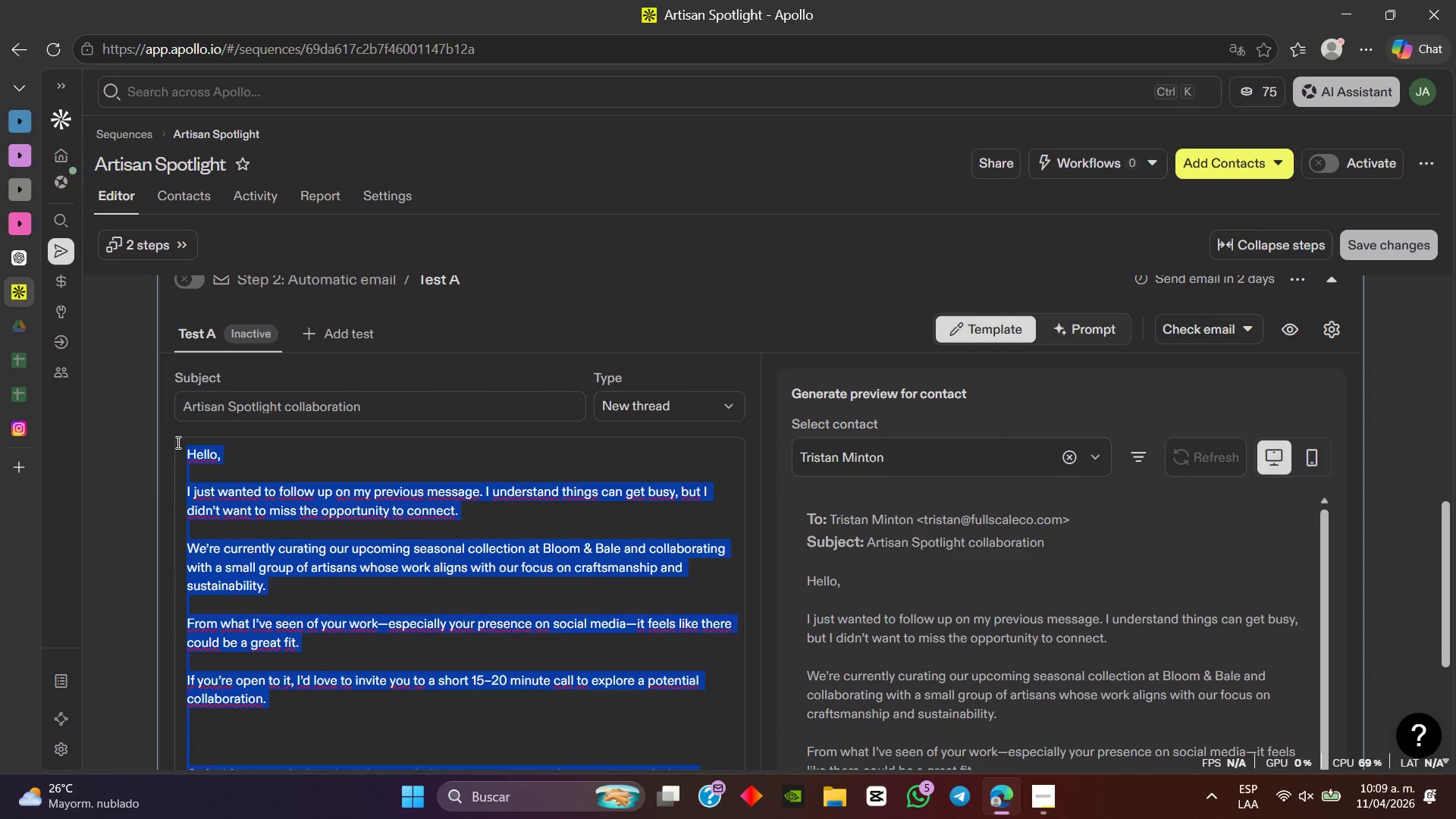 
key(Control+V)
 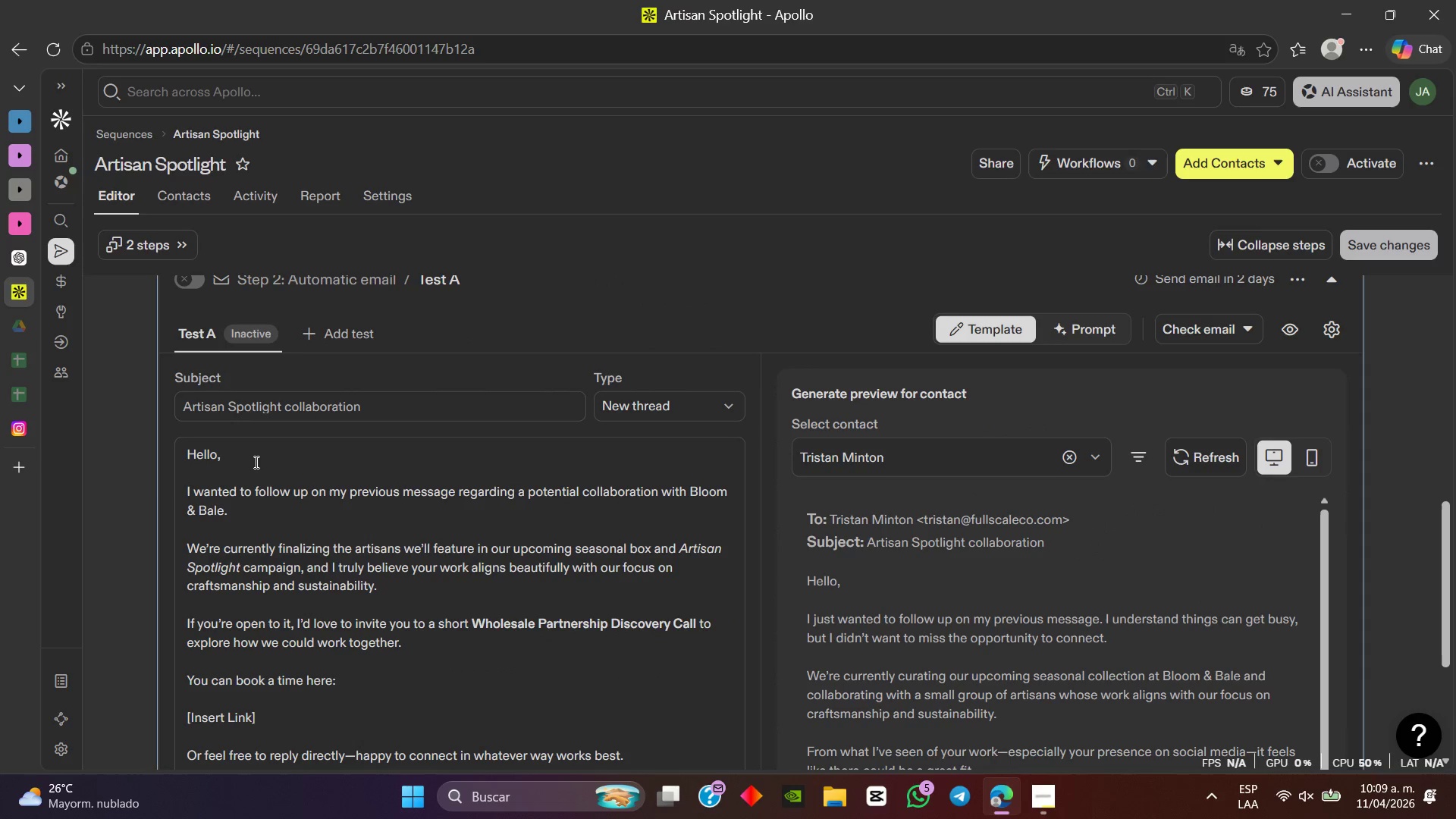 
left_click([255, 462])